 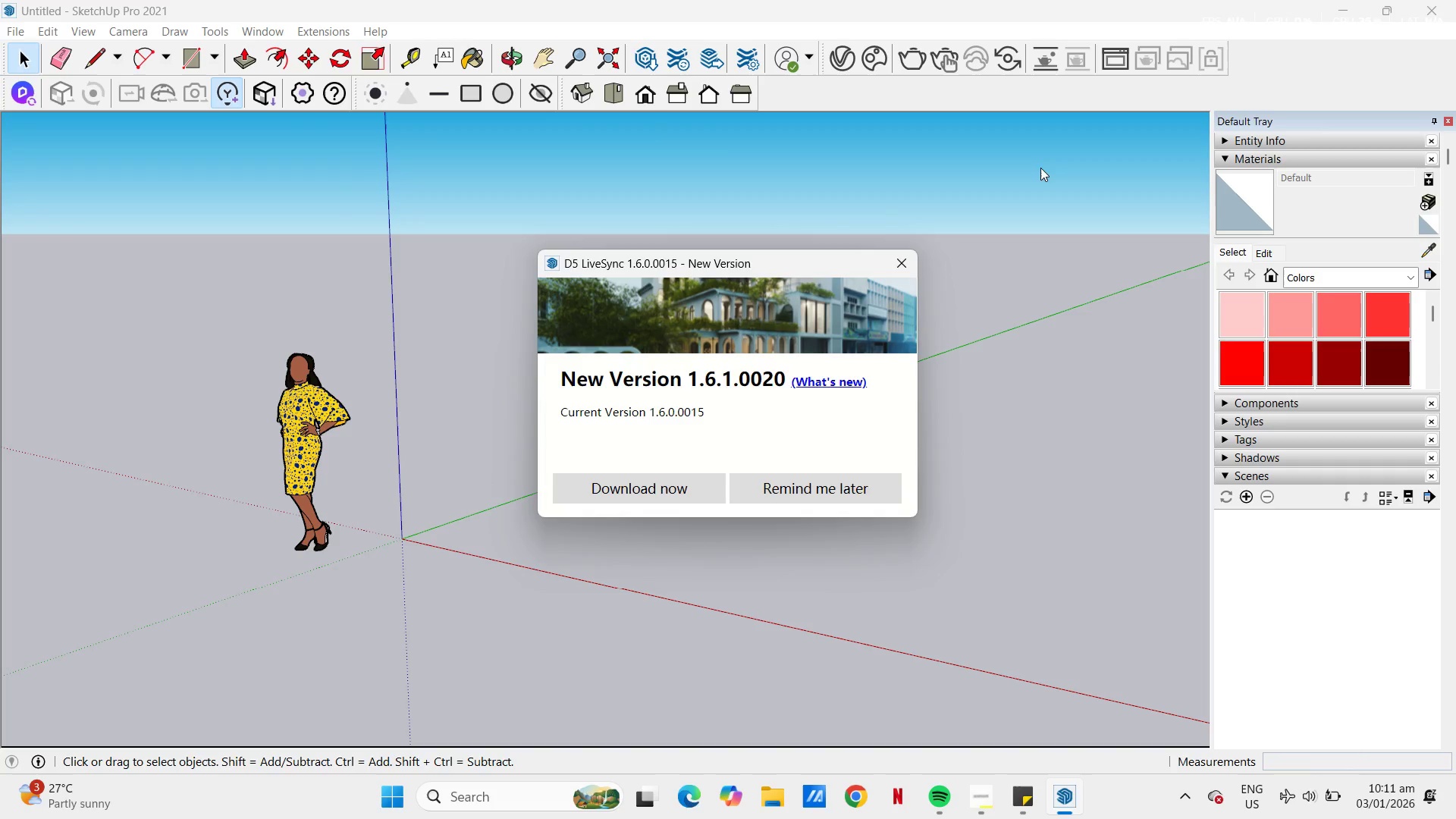 
key(H)
 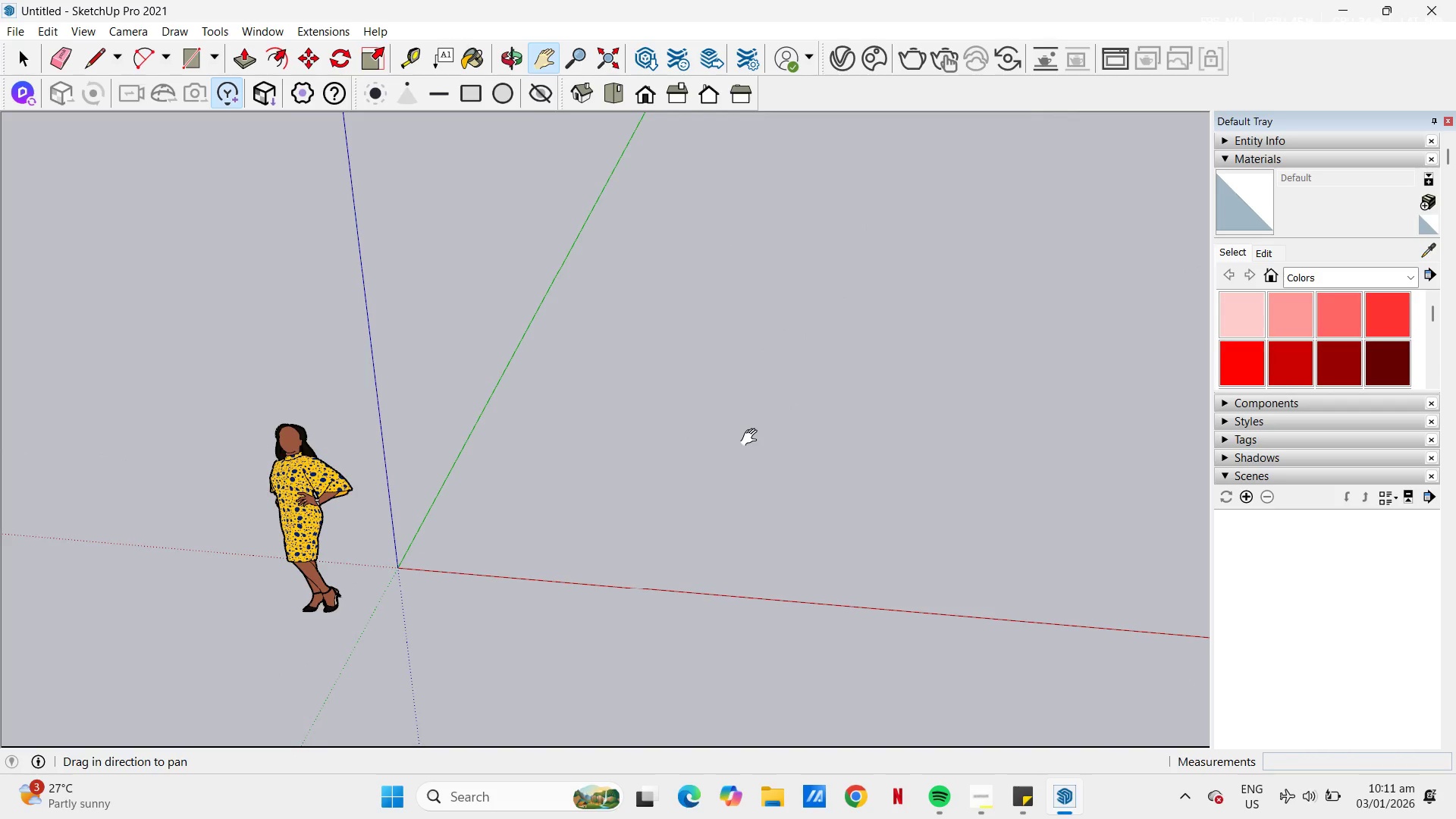 
left_click_drag(start_coordinate=[750, 438], to_coordinate=[463, 450])
 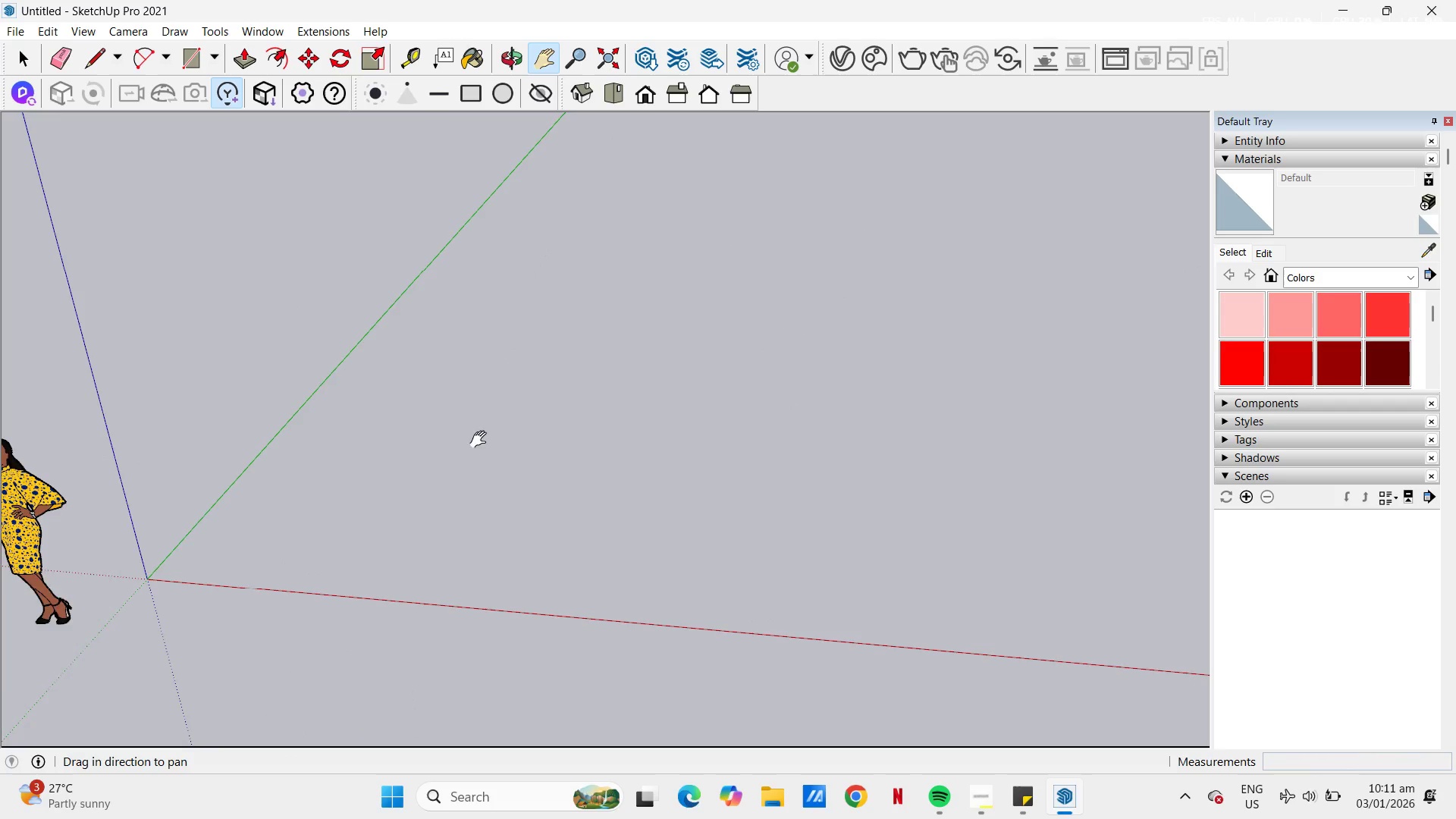 
scroll: coordinate [496, 434], scroll_direction: down, amount: 5.0
 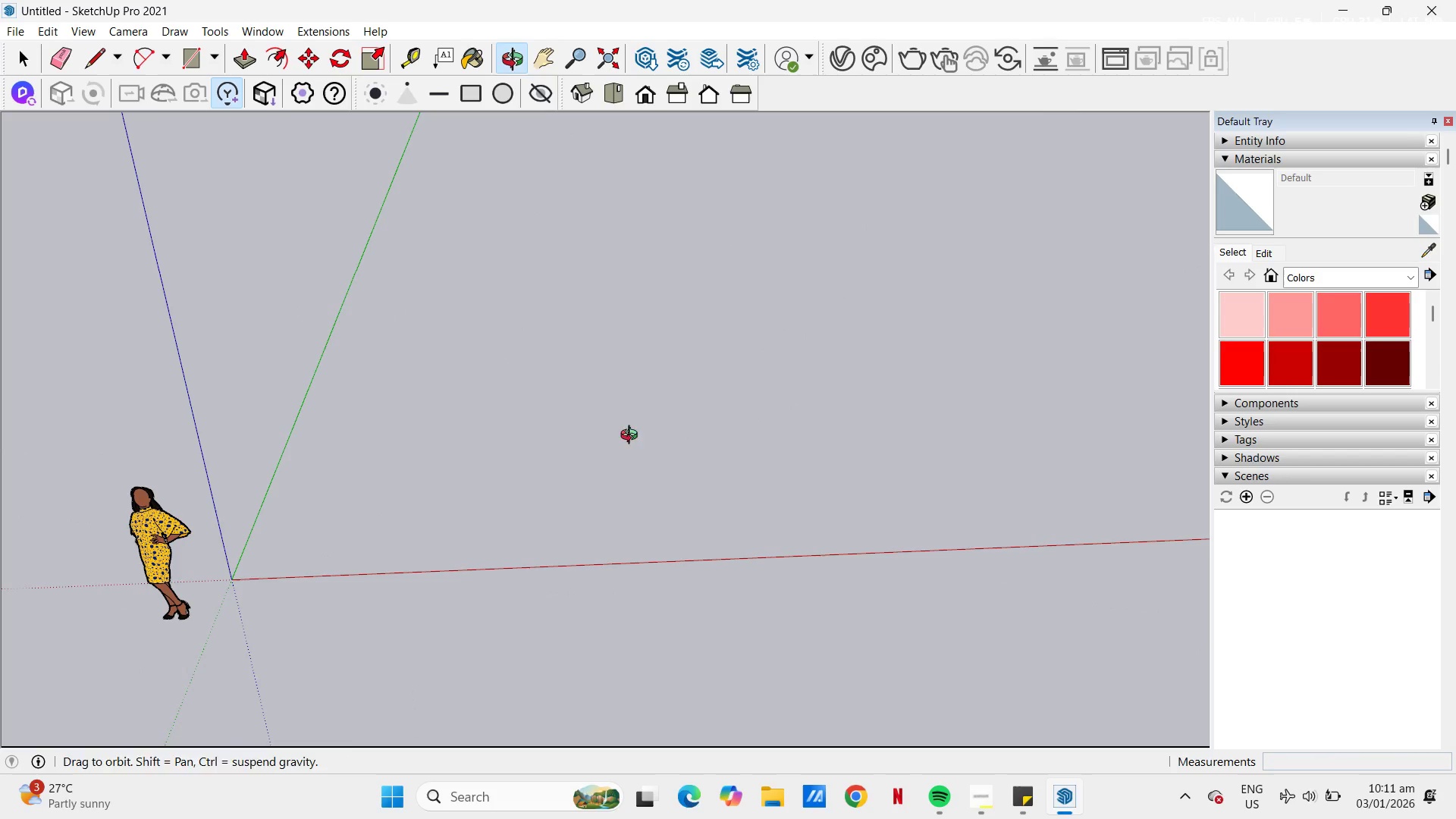 
left_click_drag(start_coordinate=[618, 417], to_coordinate=[674, 467])
 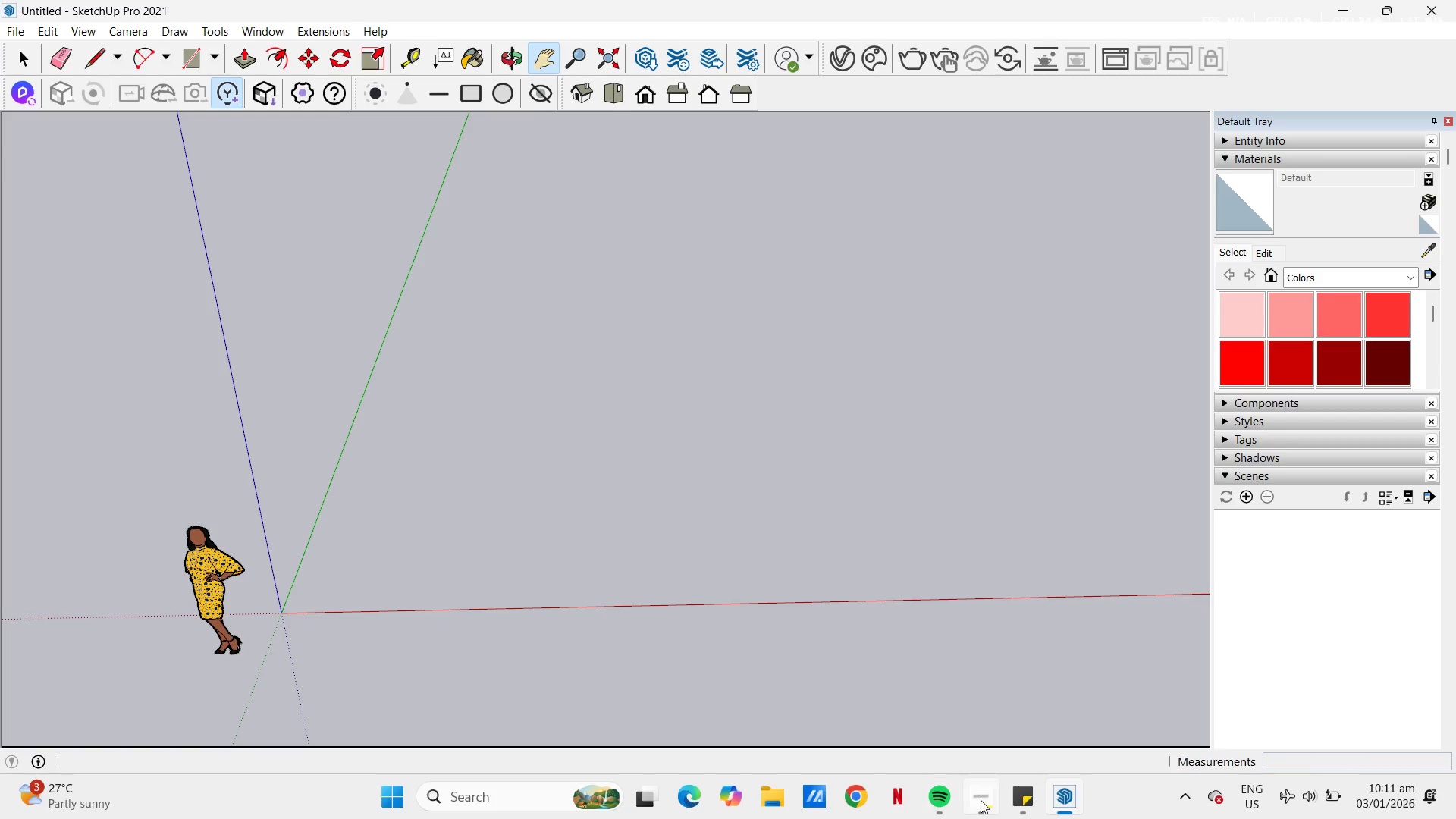 
wait(7.05)
 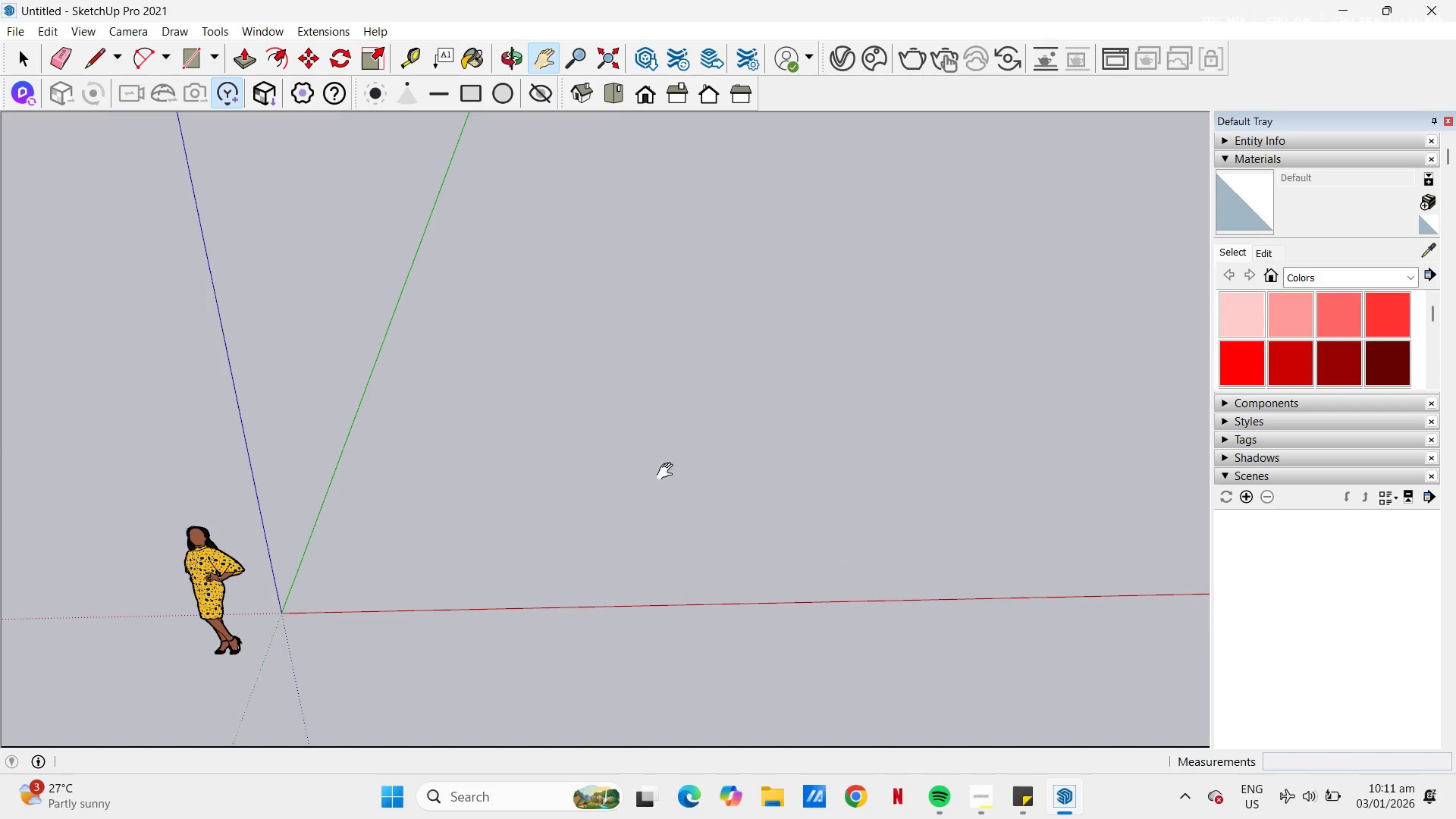 
left_click([979, 802])